 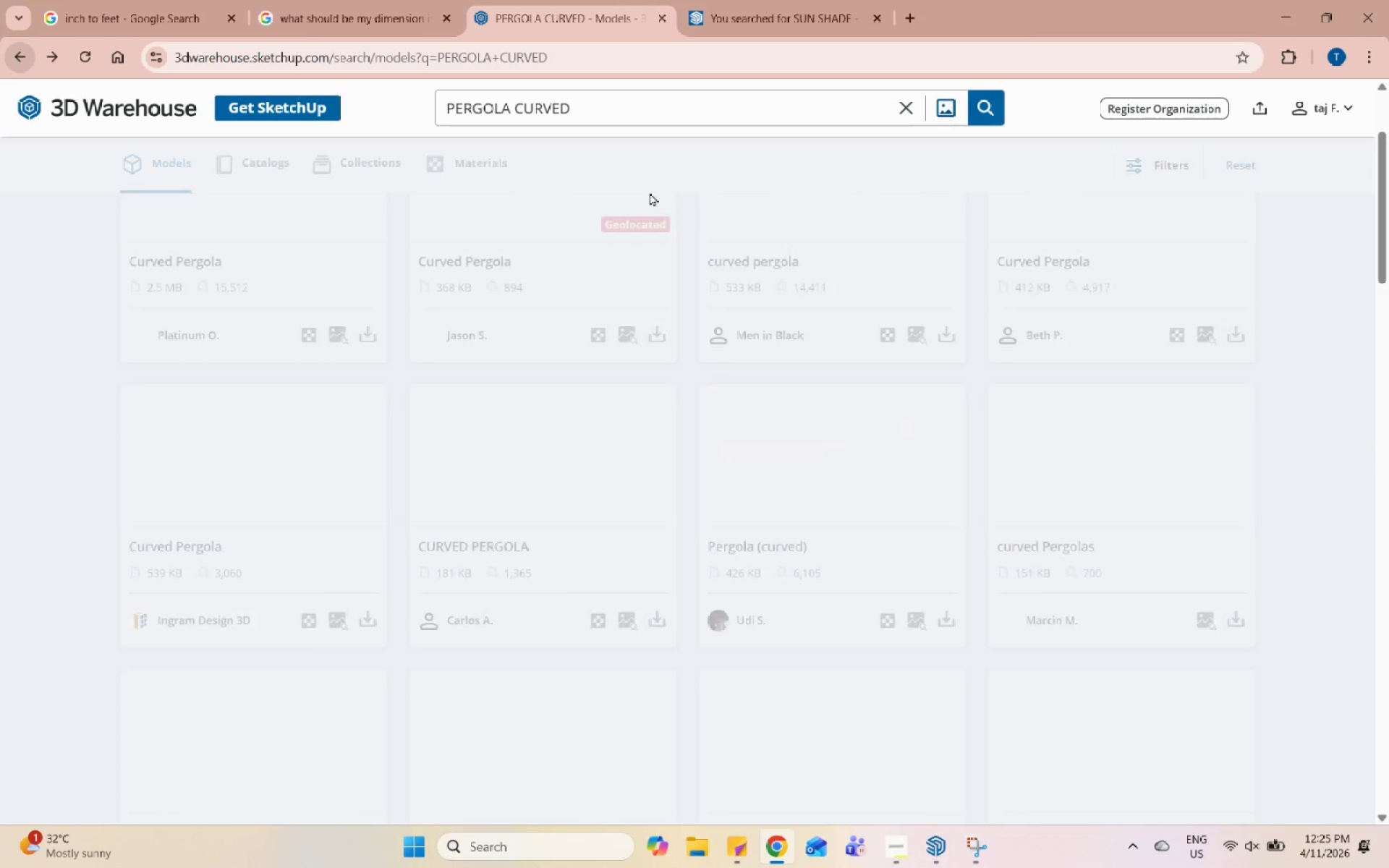 
left_click([590, 446])
 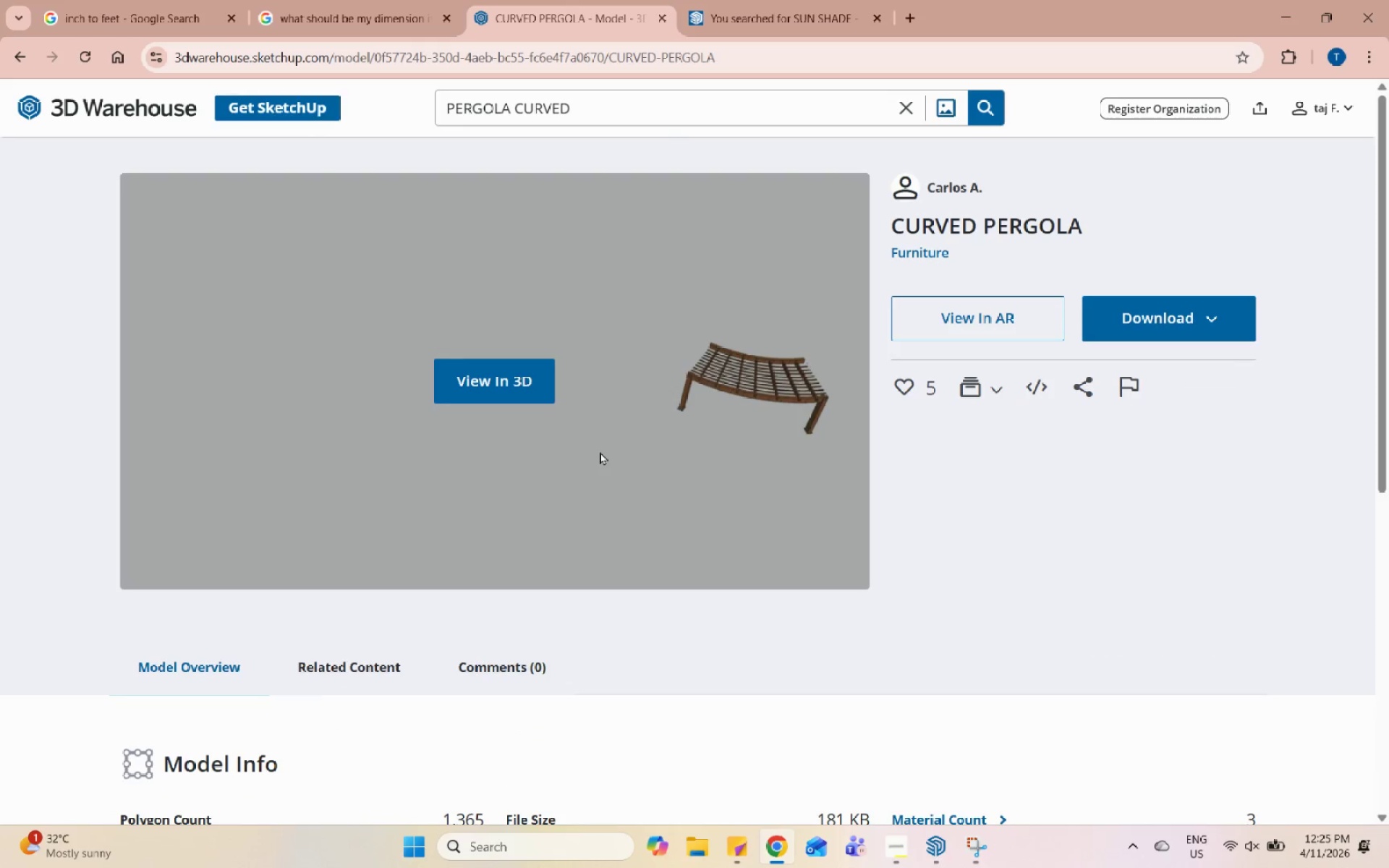 
 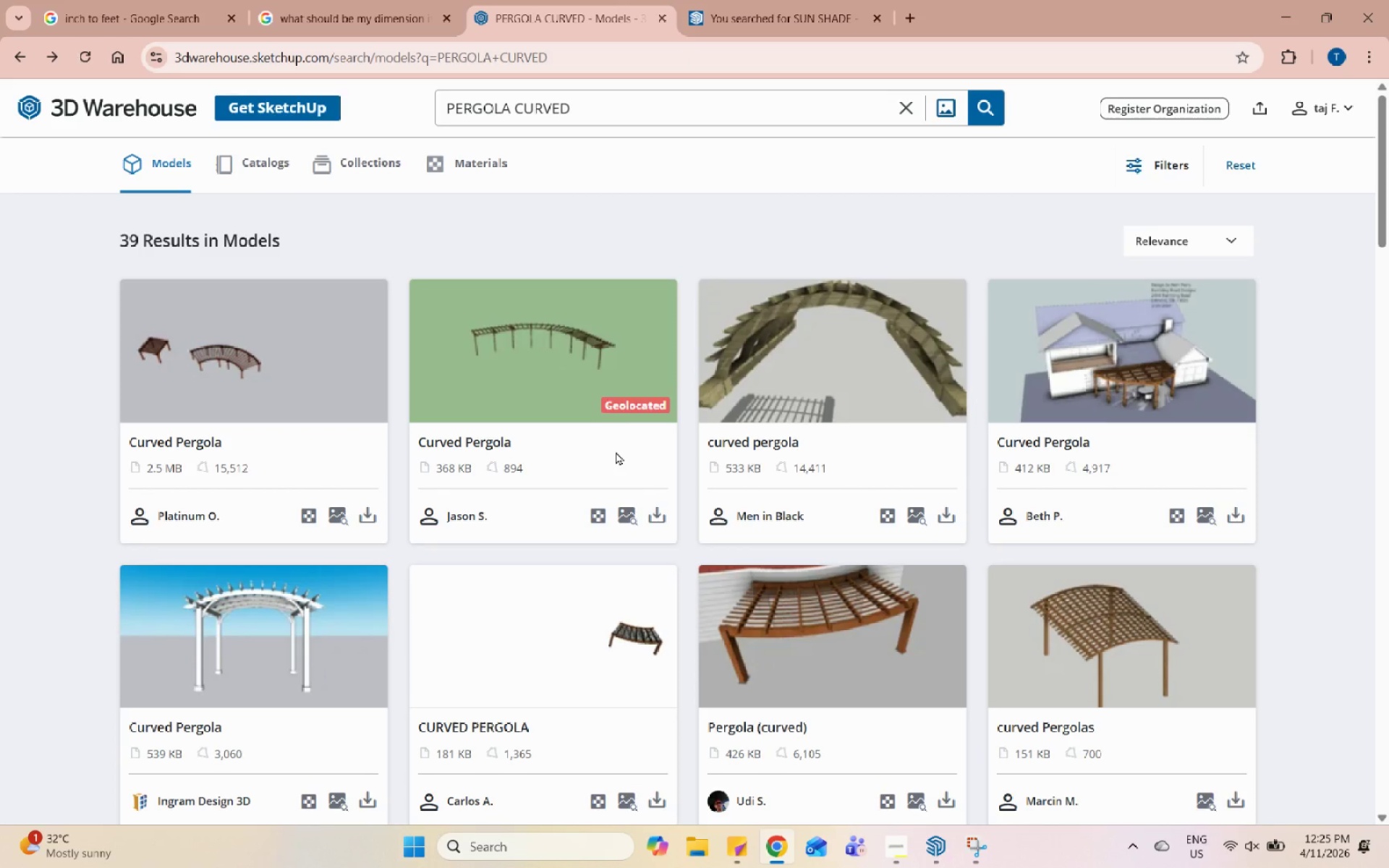 
scroll: coordinate [313, 610], scroll_direction: up, amount: 1.0
 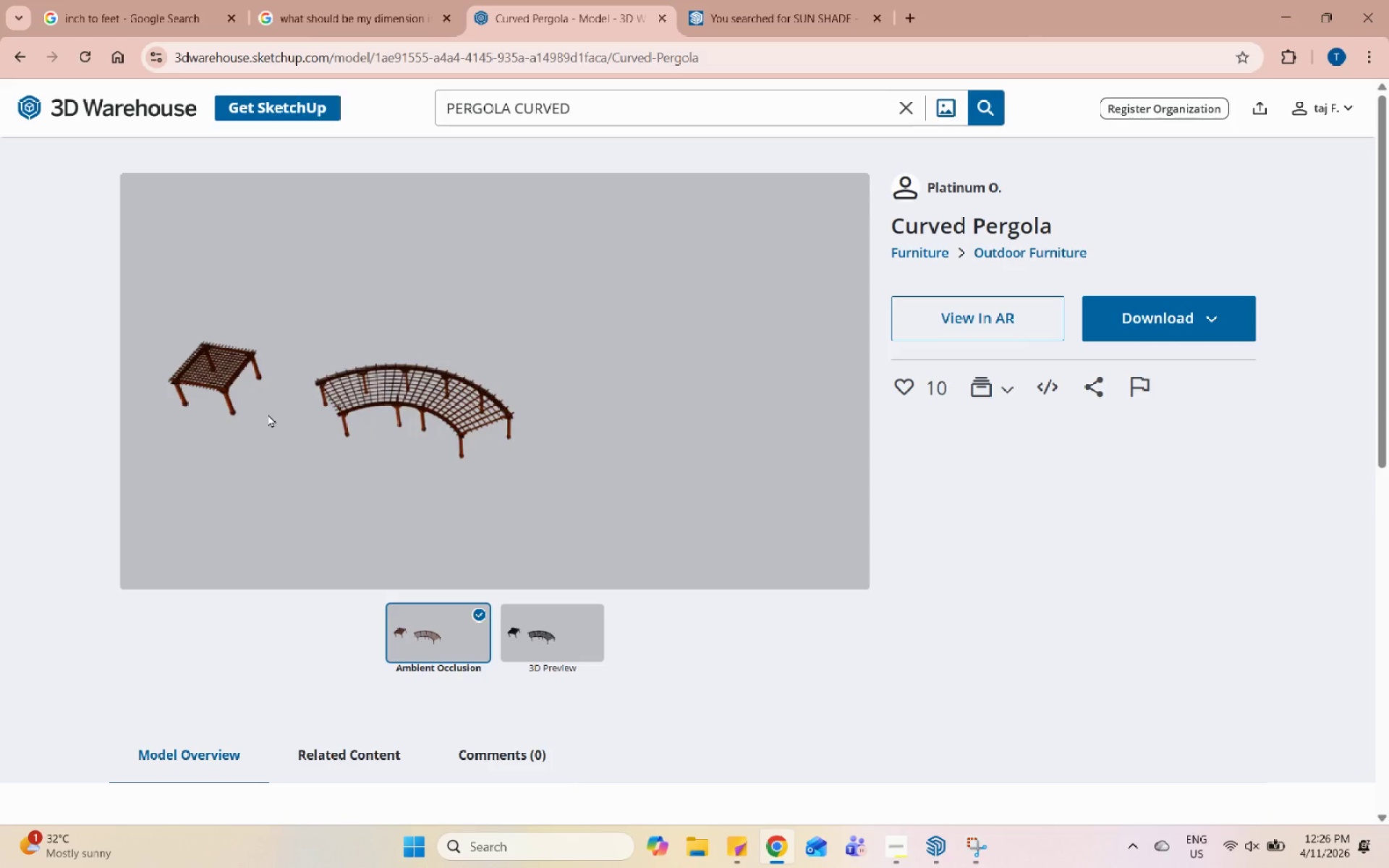 
wait(9.45)
 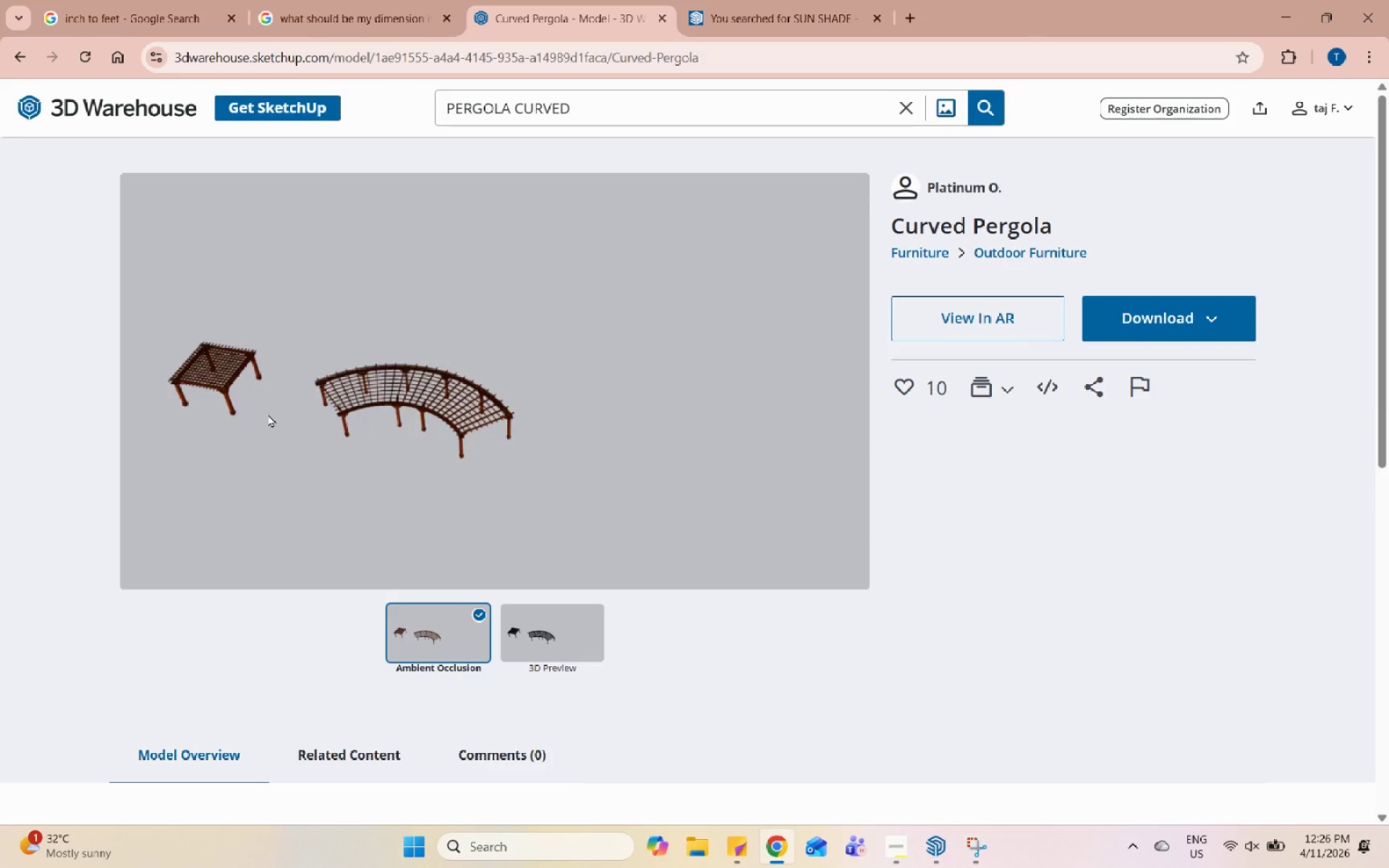 
scroll: coordinate [768, 450], scroll_direction: up, amount: 2.0
 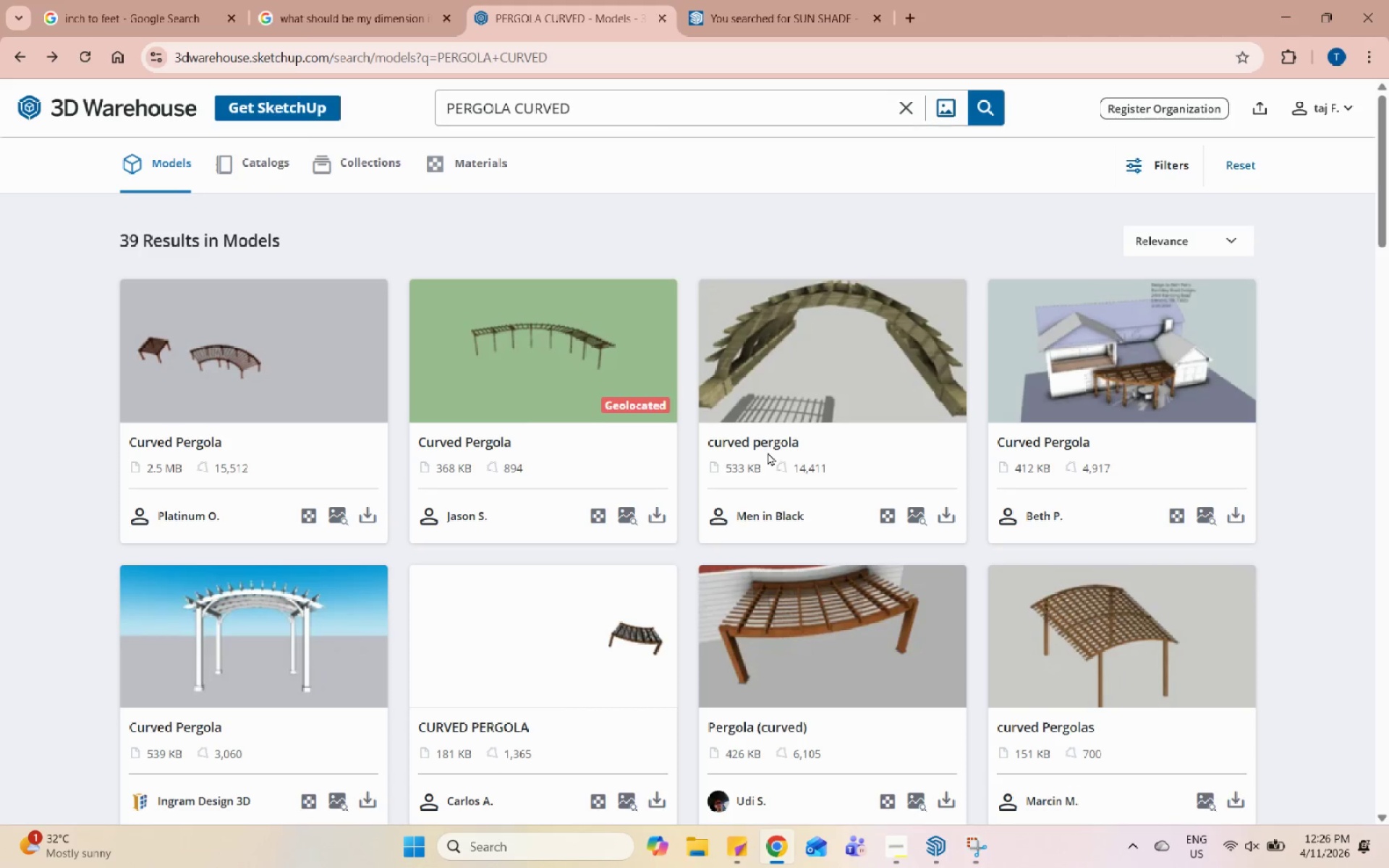 
scroll: coordinate [754, 549], scroll_direction: down, amount: 6.0
 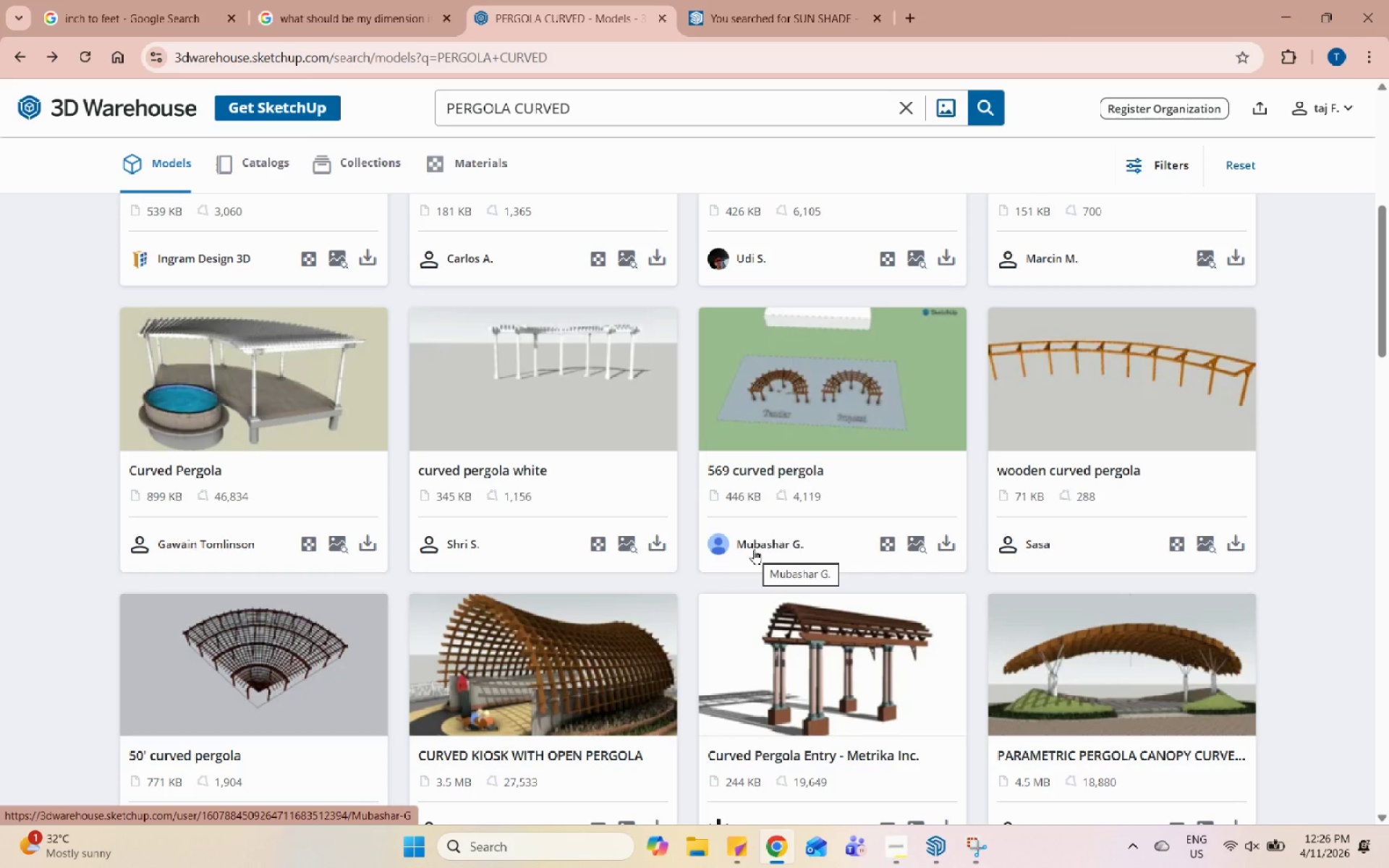 
wait(5.25)
 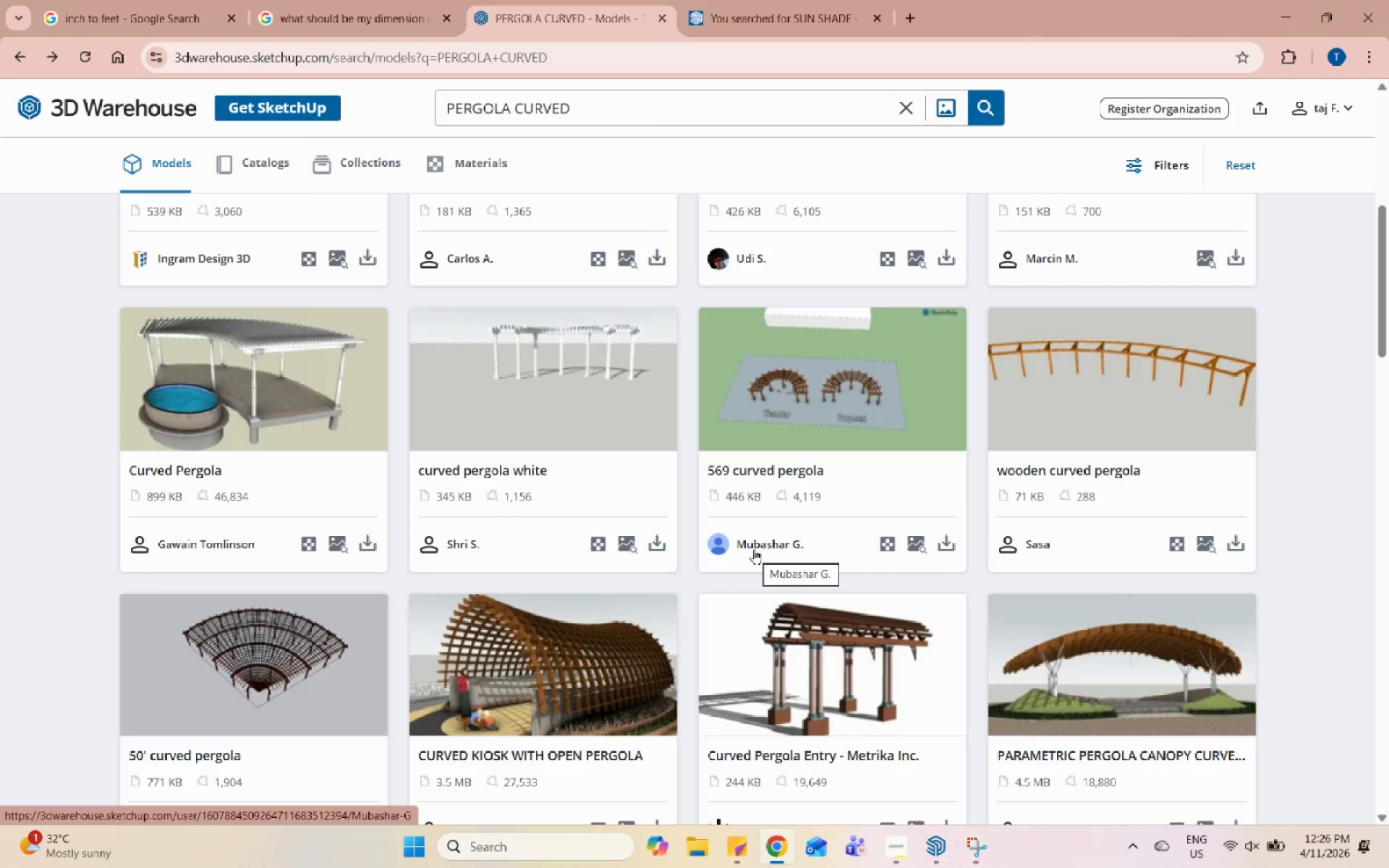 
scroll: coordinate [846, 783], scroll_direction: down, amount: 11.0
 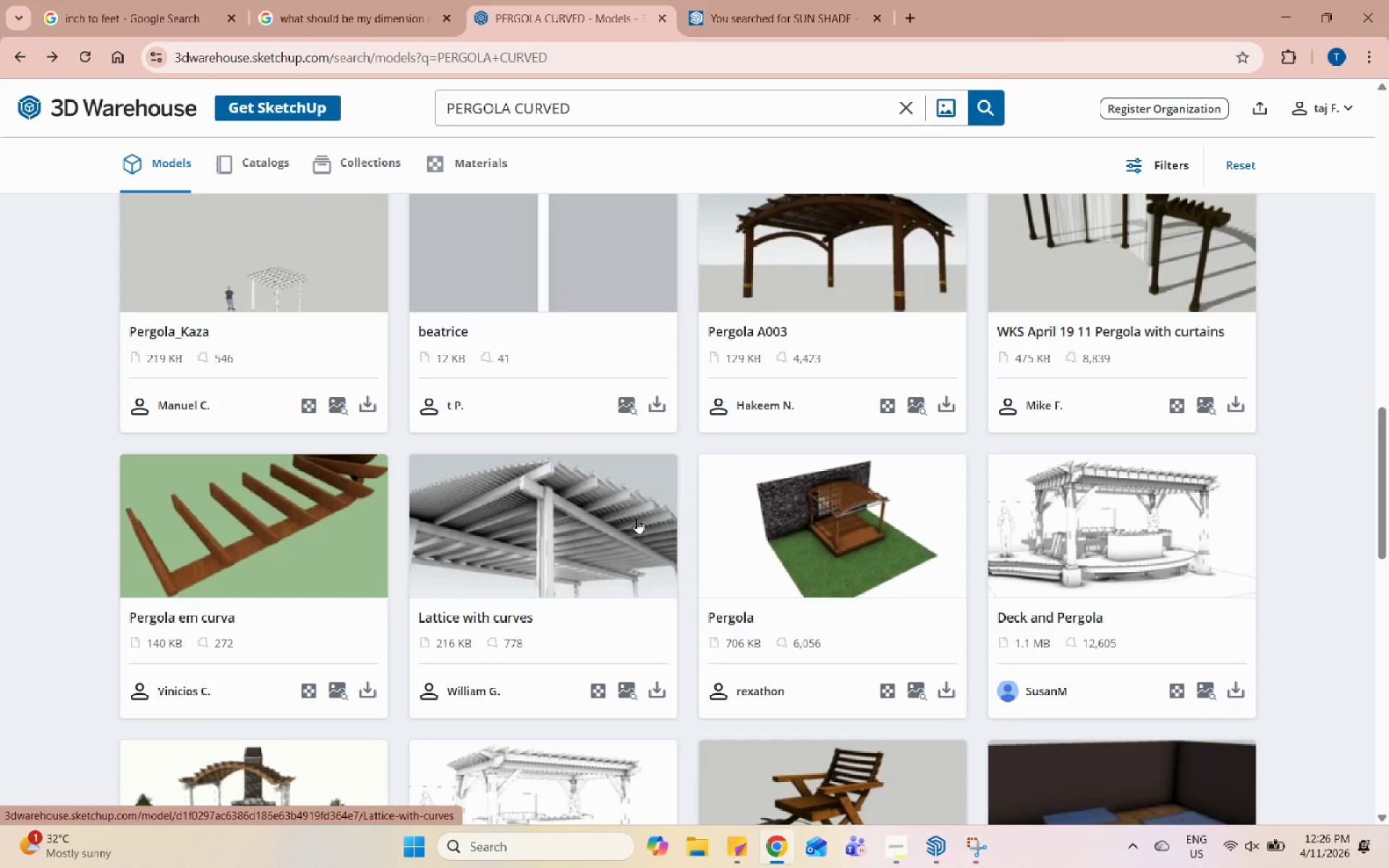 
scroll: coordinate [833, 590], scroll_direction: down, amount: 7.0
 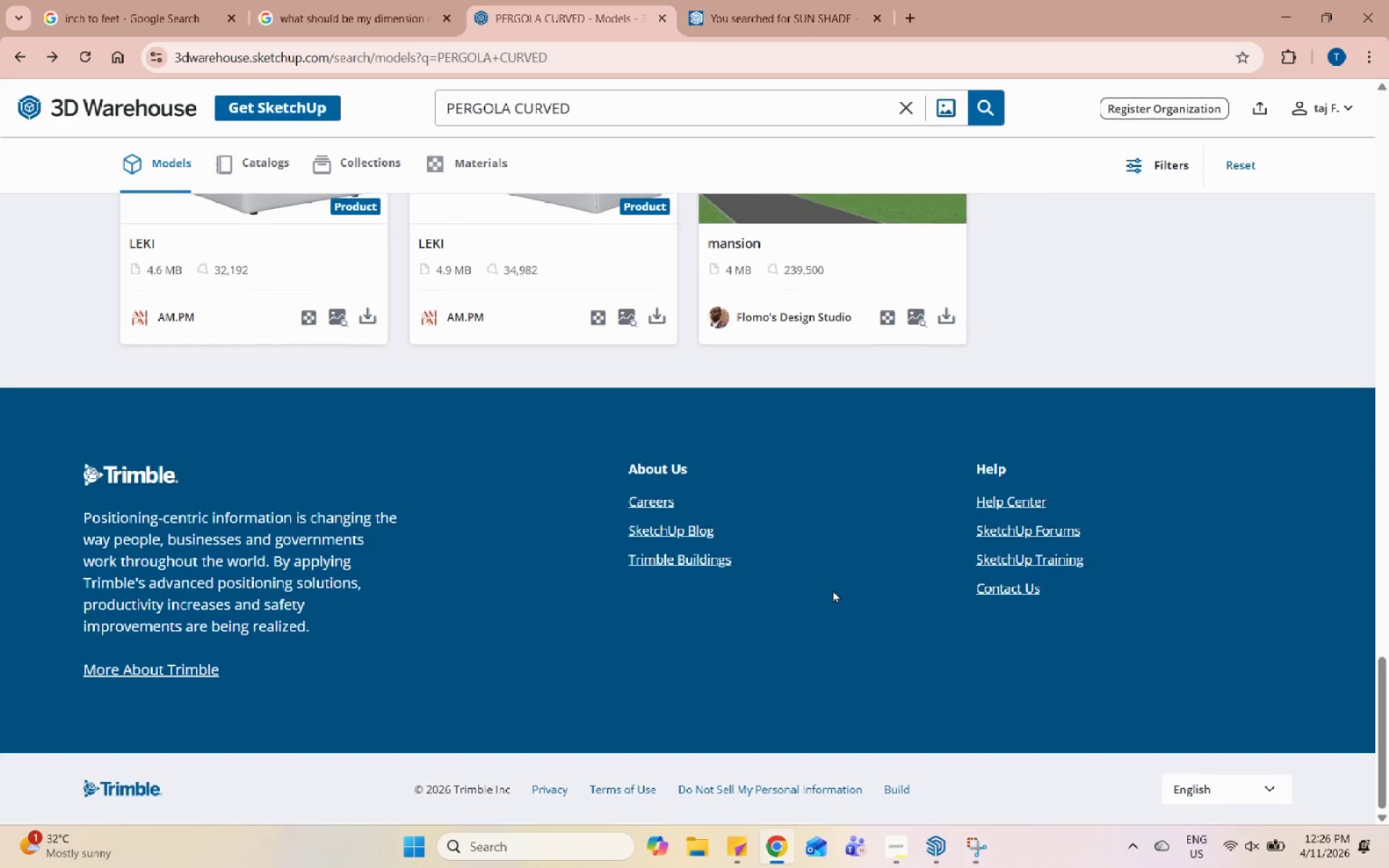 
scroll: coordinate [834, 579], scroll_direction: up, amount: 46.0
 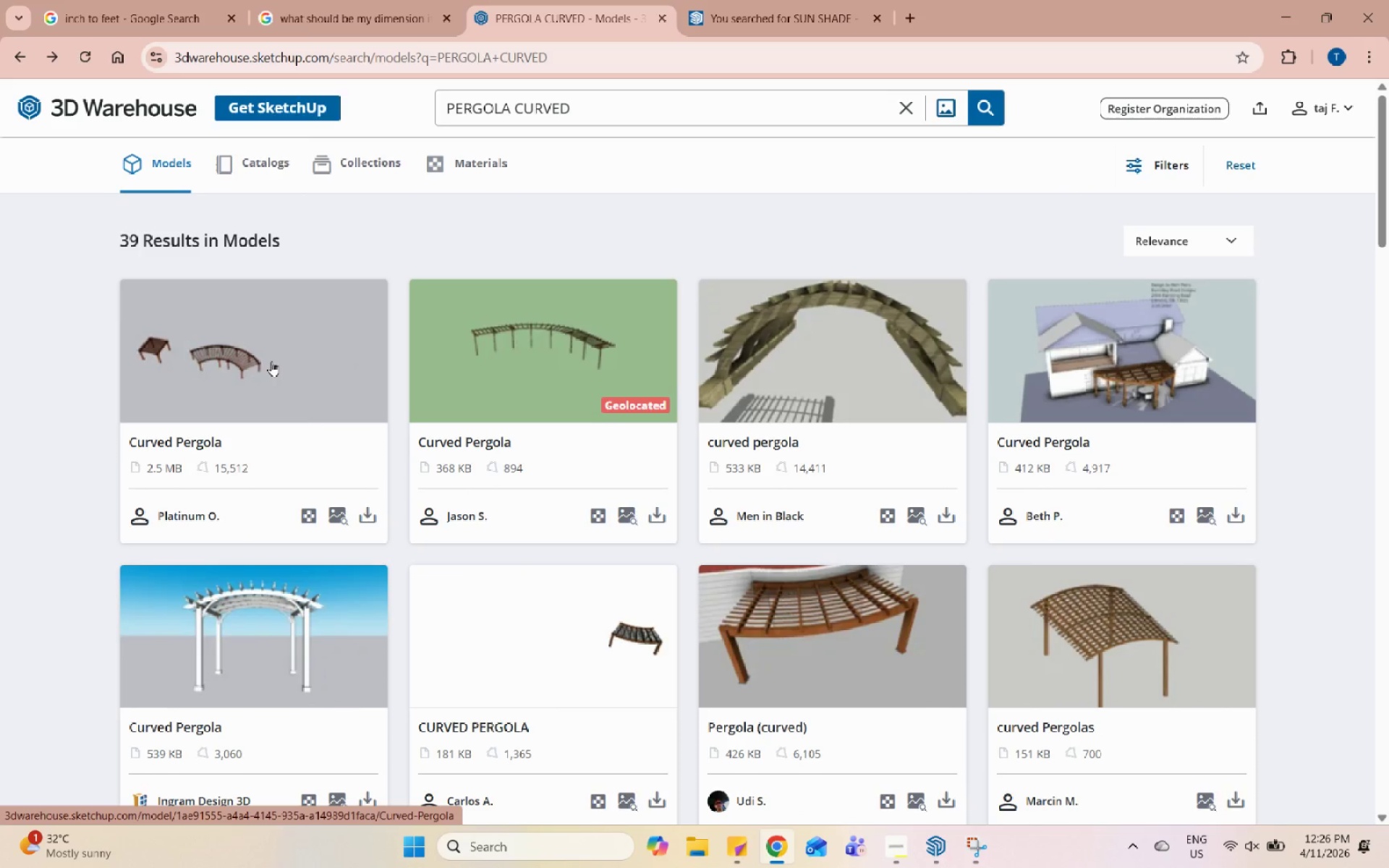 
left_click([368, 519])
 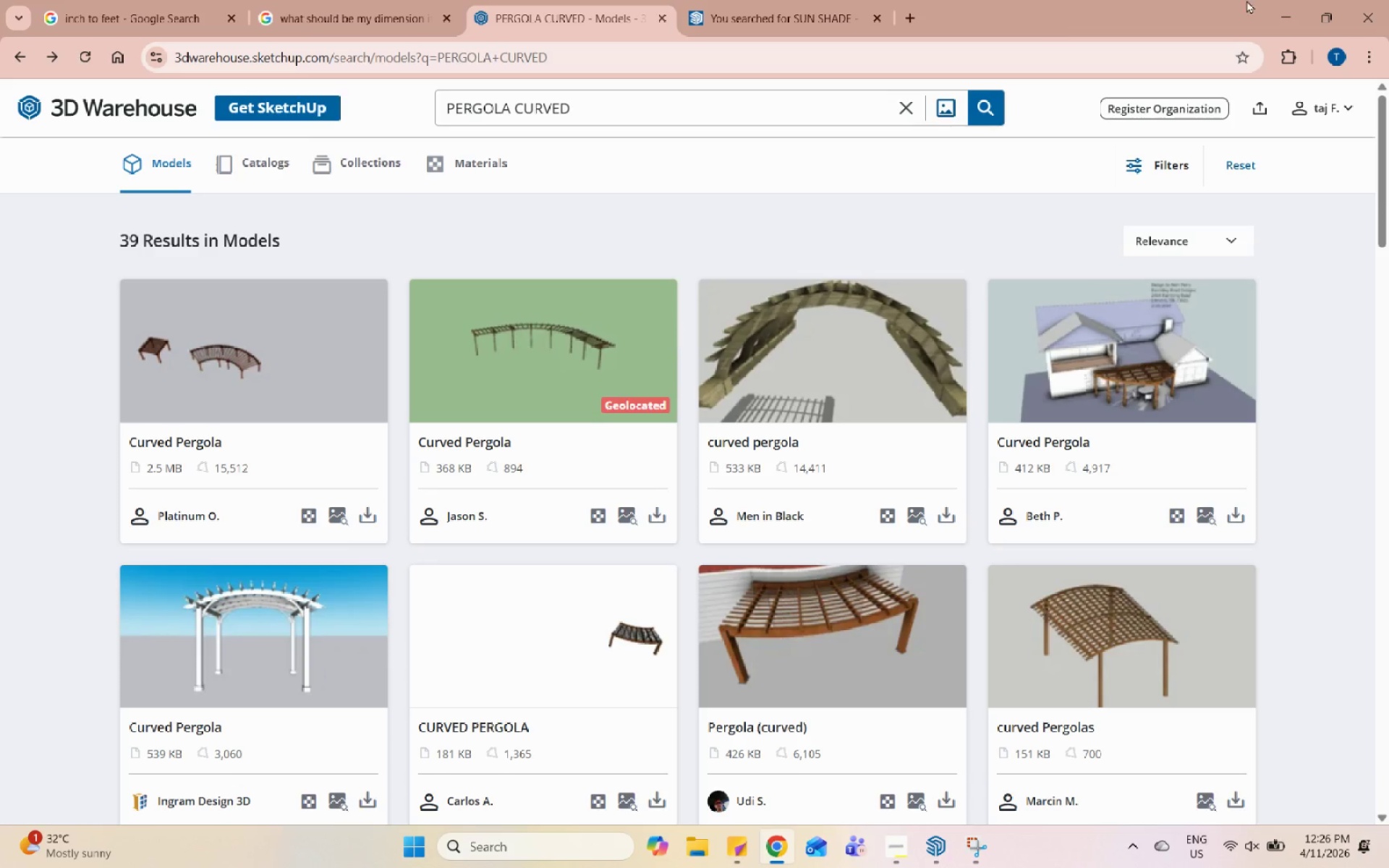 
left_click([1278, 5])
 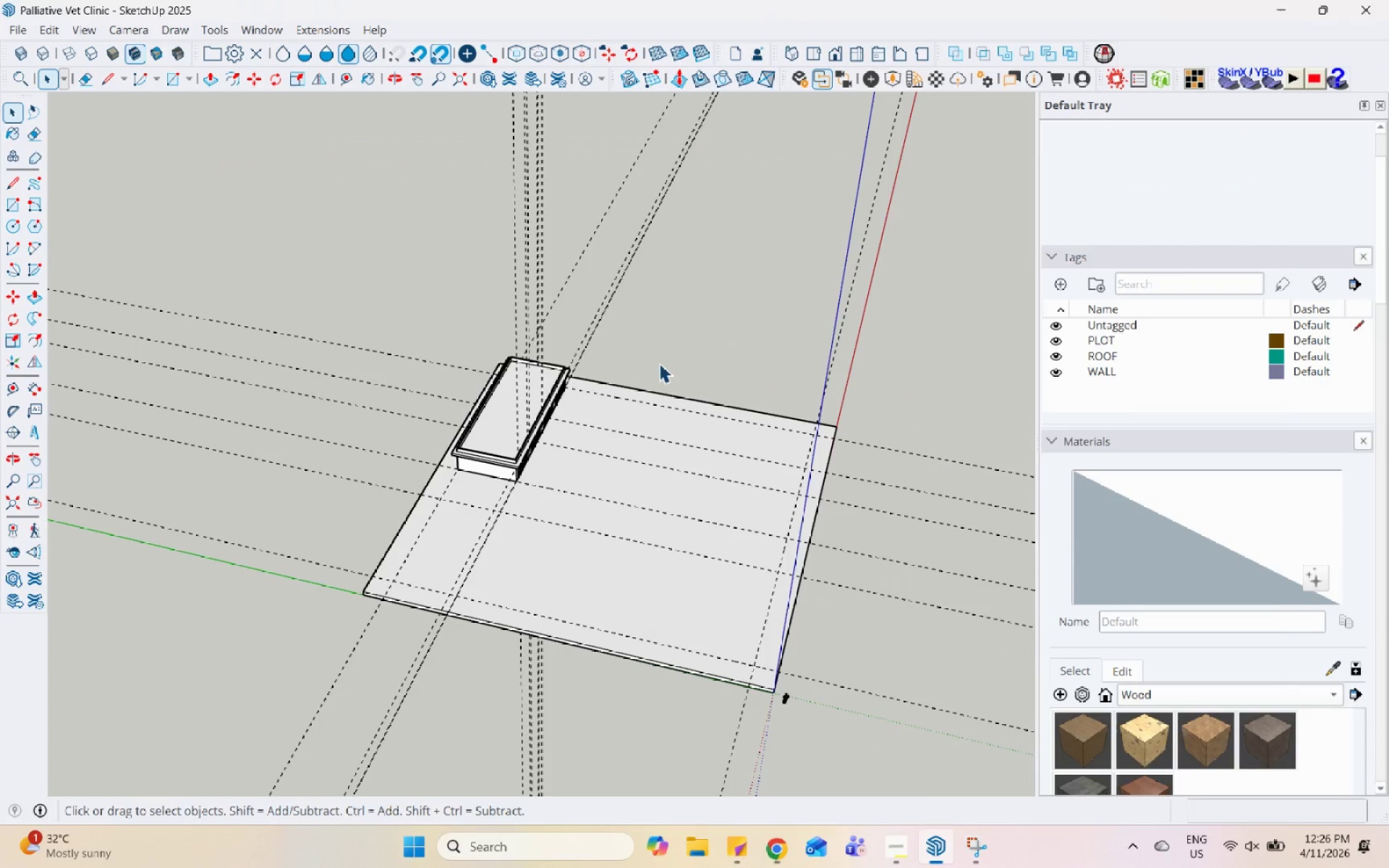 
scroll: coordinate [747, 472], scroll_direction: down, amount: 4.0
 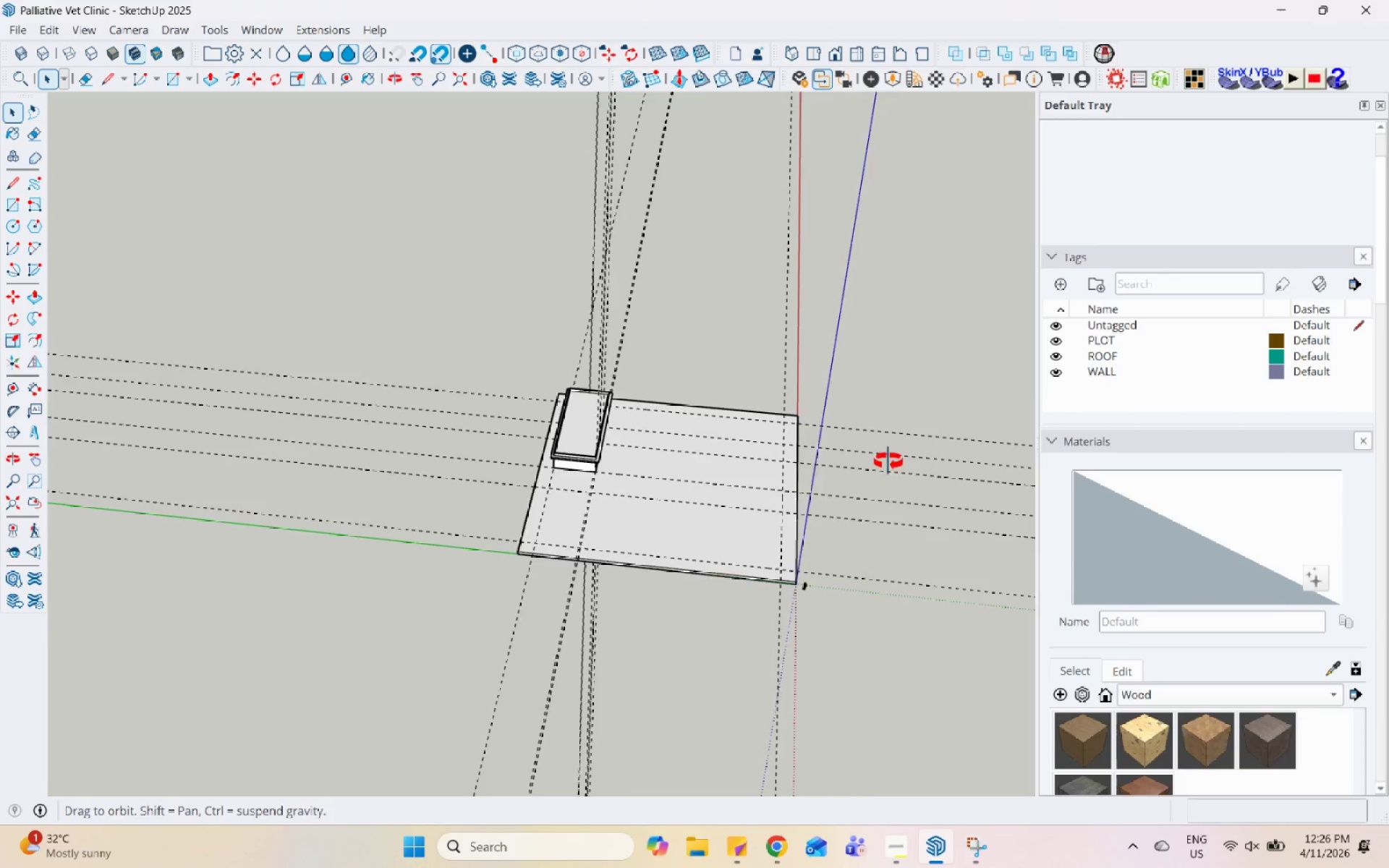 
scroll: coordinate [626, 548], scroll_direction: up, amount: 11.0
 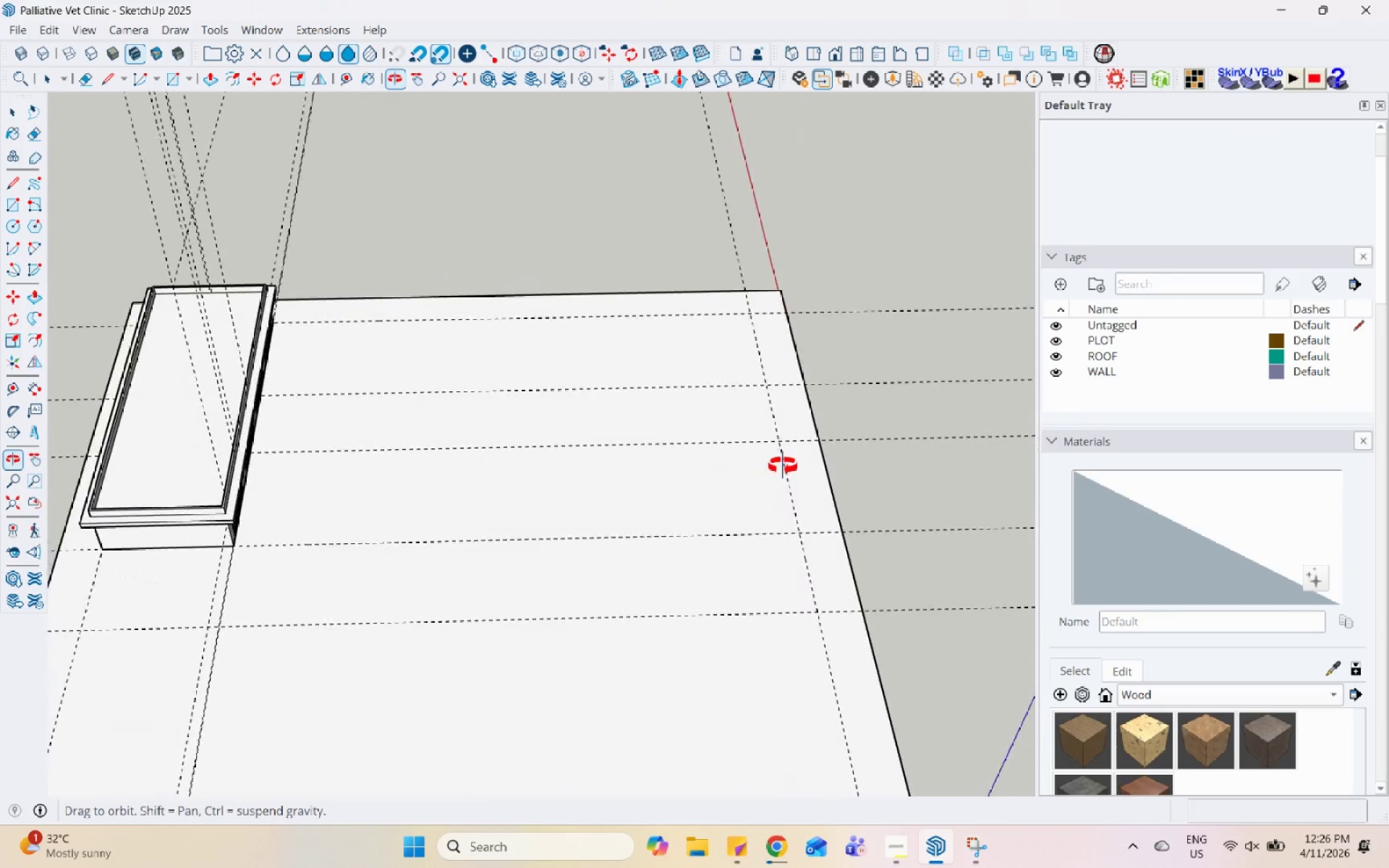 
scroll: coordinate [625, 441], scroll_direction: down, amount: 1.0
 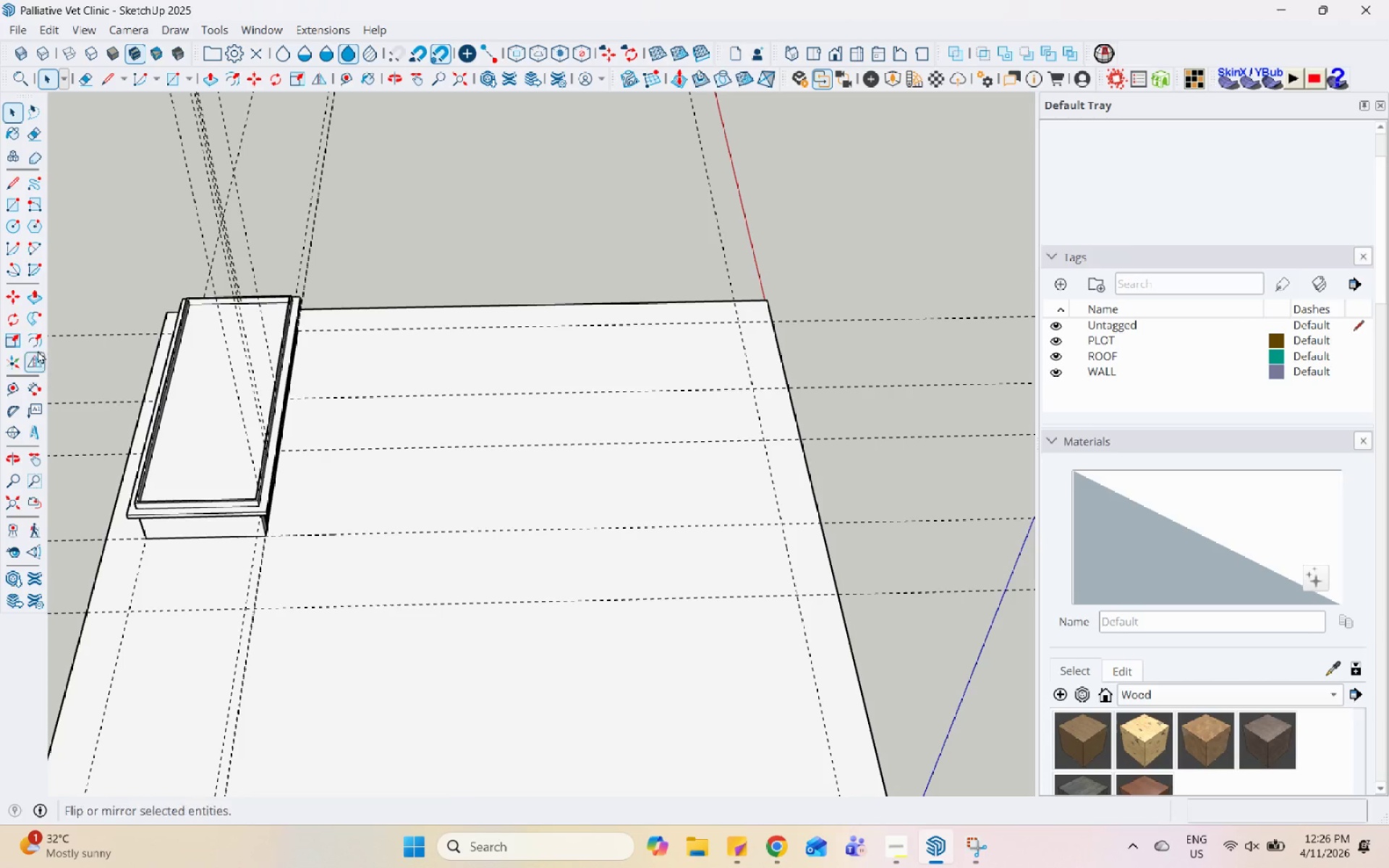 
left_click([15, 229])
 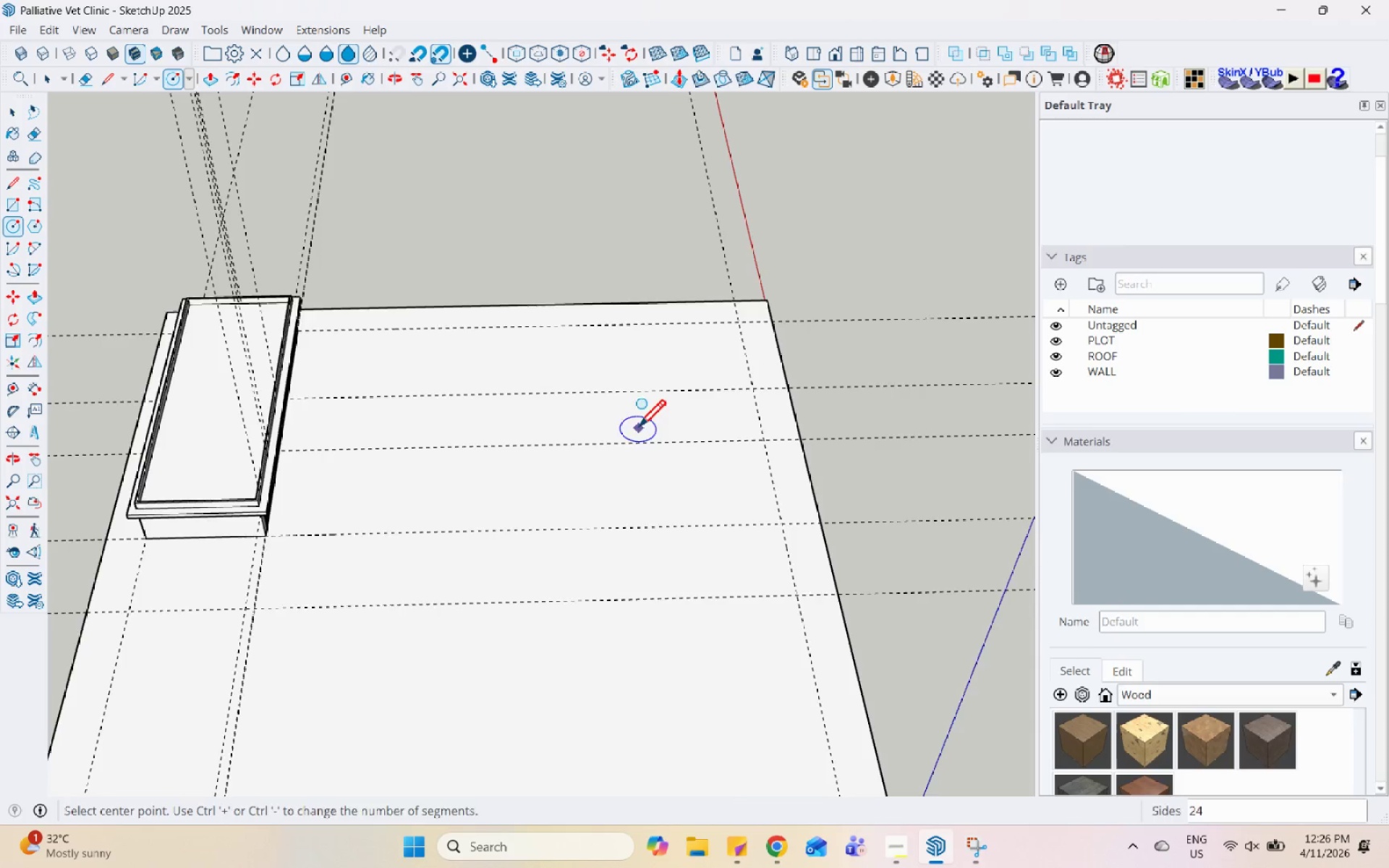 
scroll: coordinate [693, 454], scroll_direction: up, amount: 2.0
 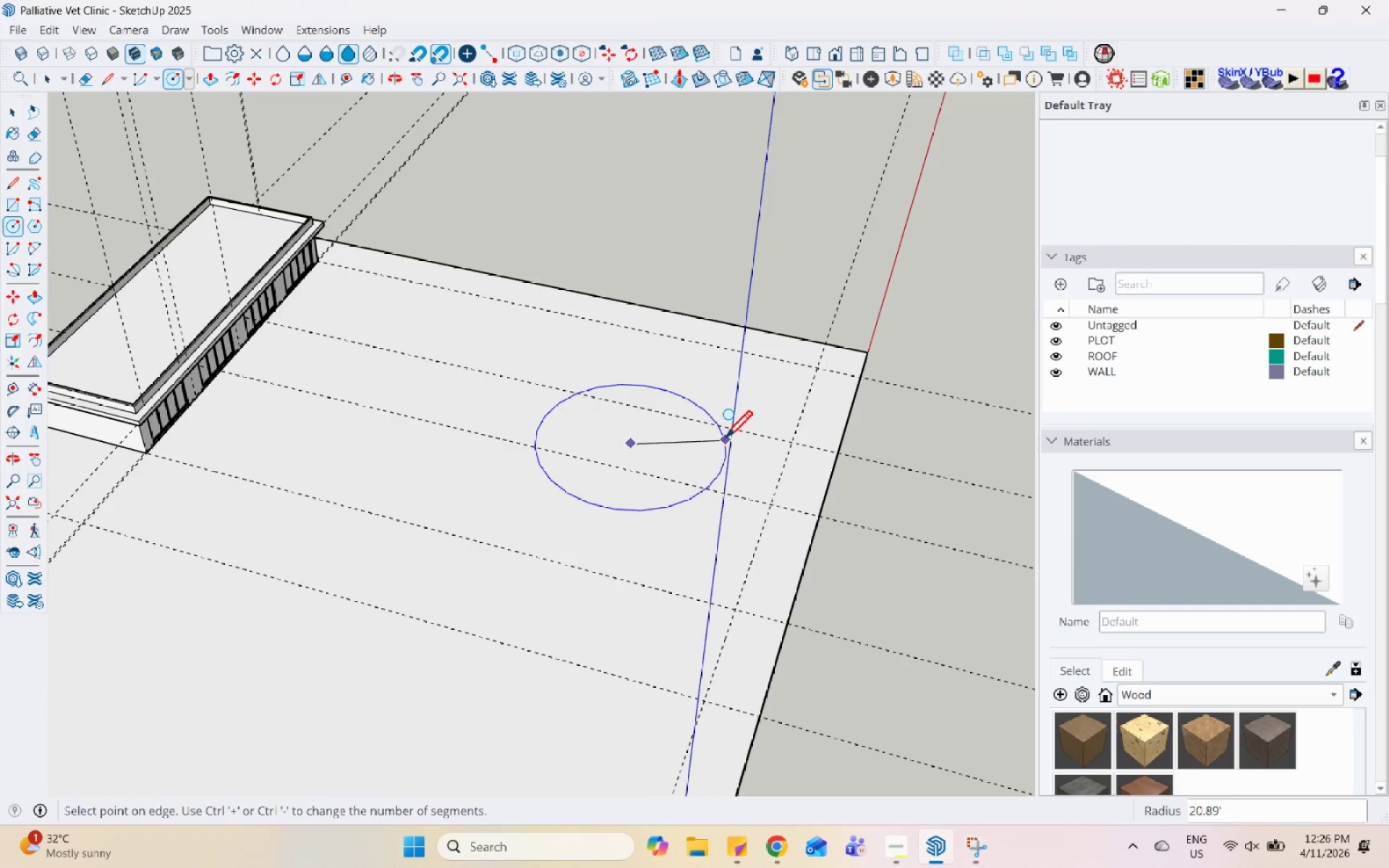 
scroll: coordinate [727, 437], scroll_direction: down, amount: 3.0
 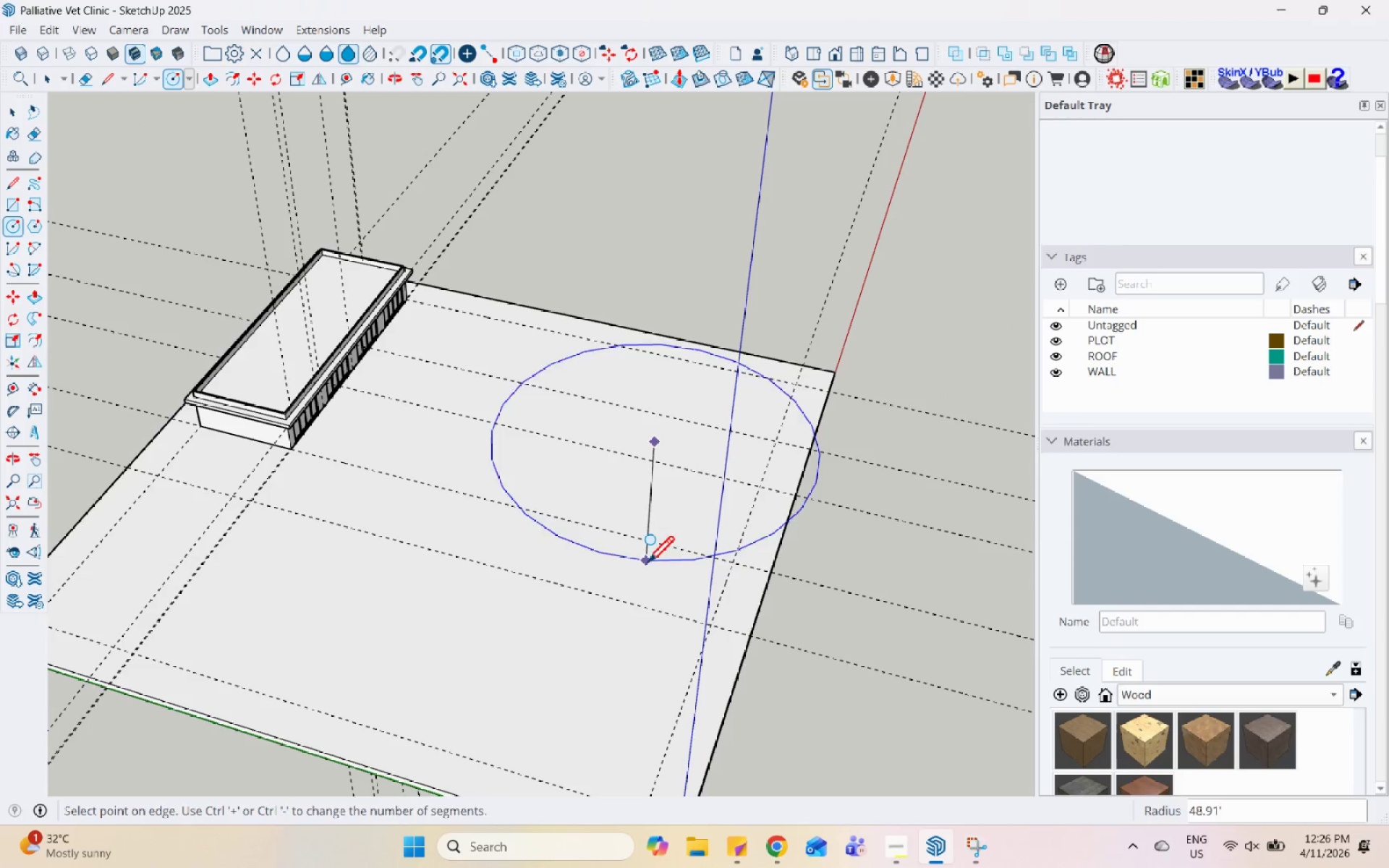 
key(Escape)
 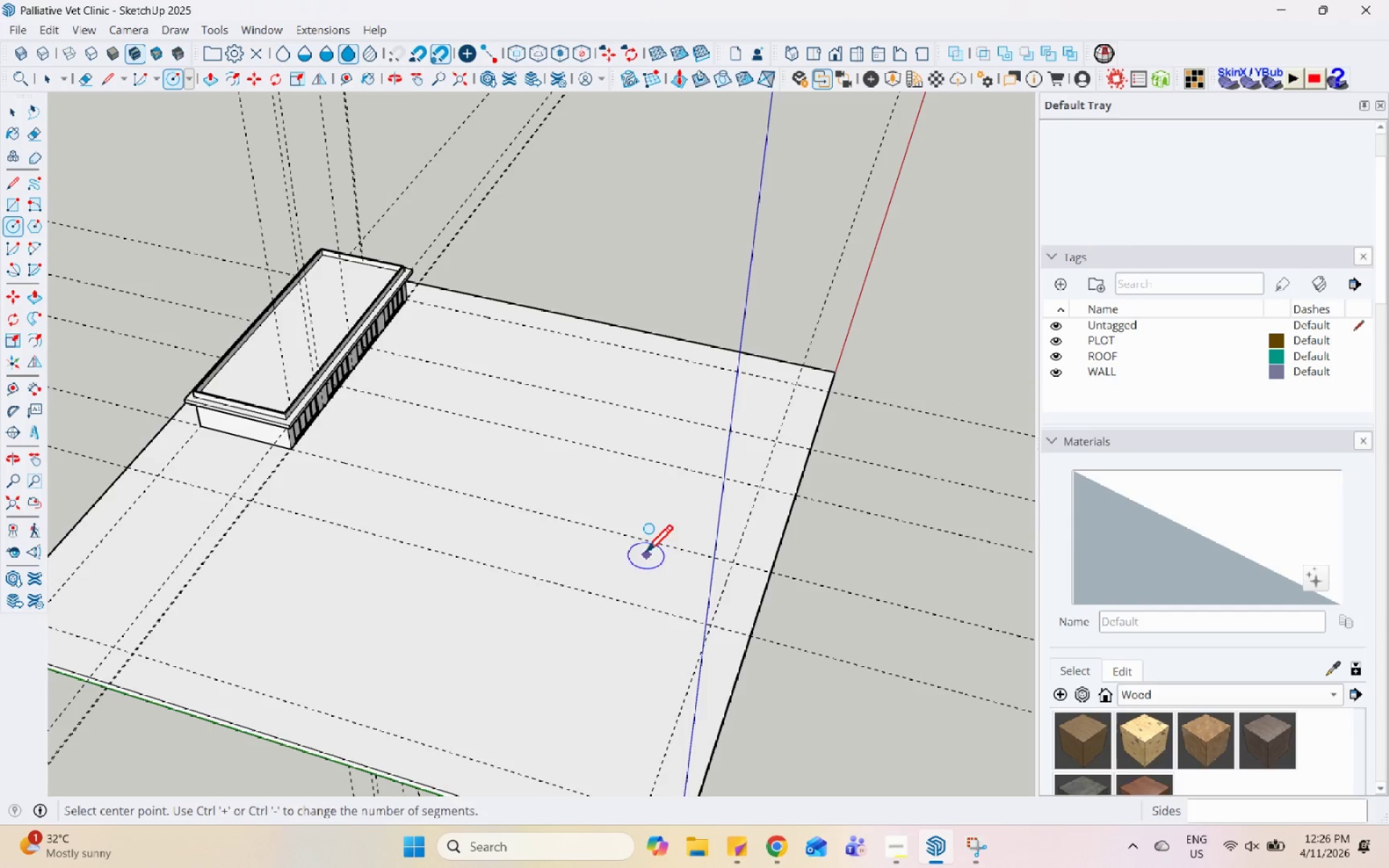 
scroll: coordinate [524, 373], scroll_direction: up, amount: 4.0
 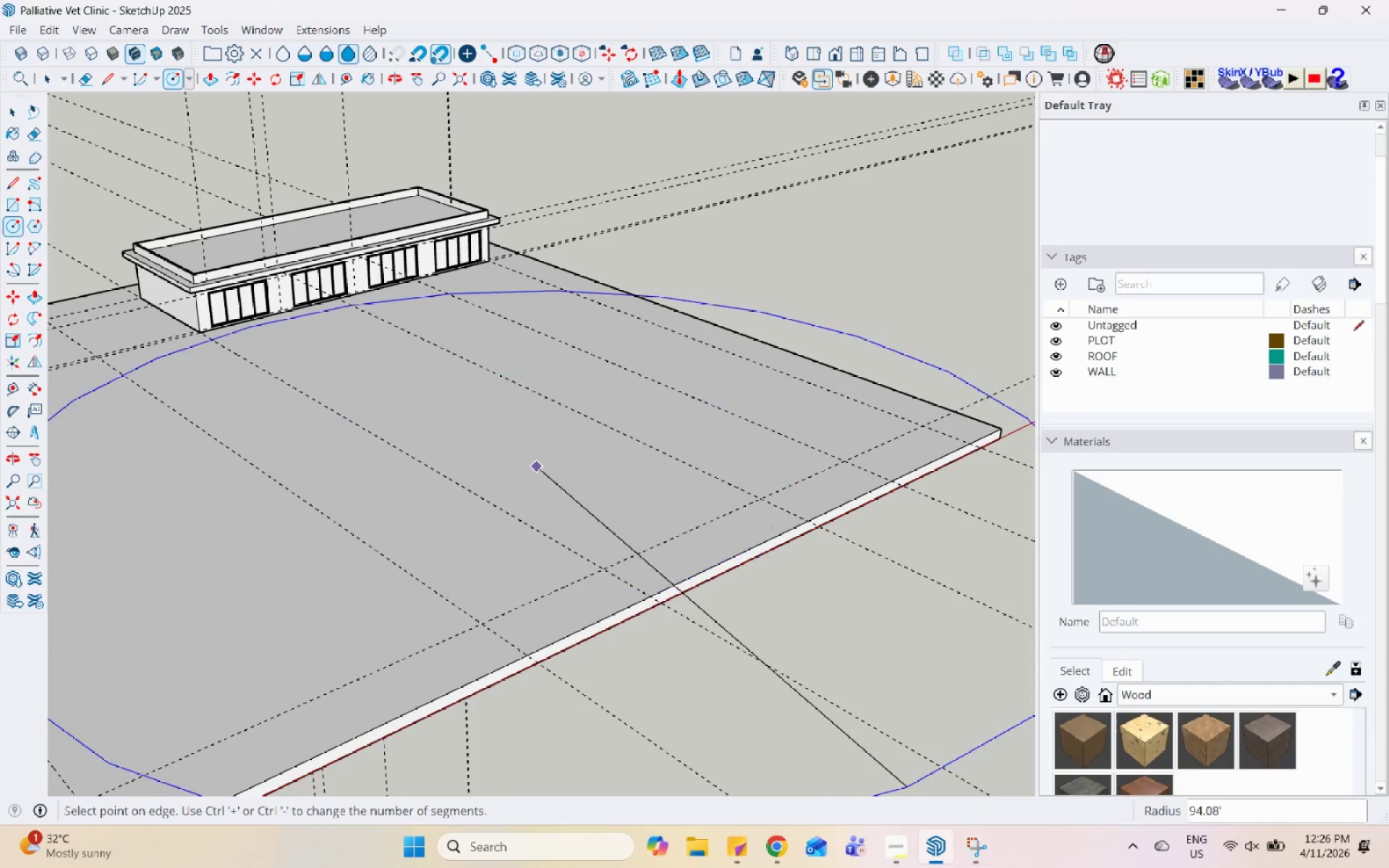 
left_click([898, 830])